 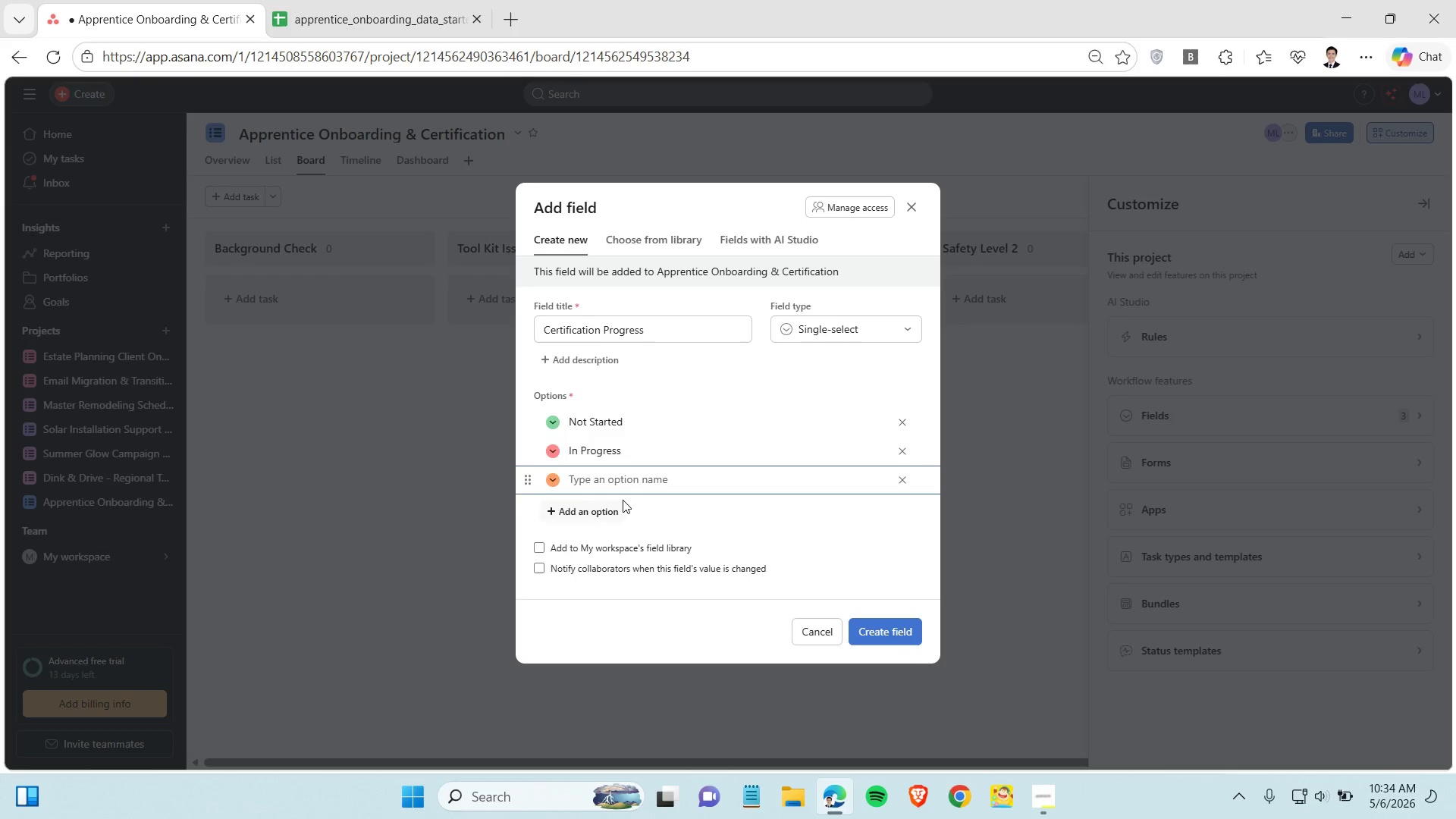 
type(Complete)
 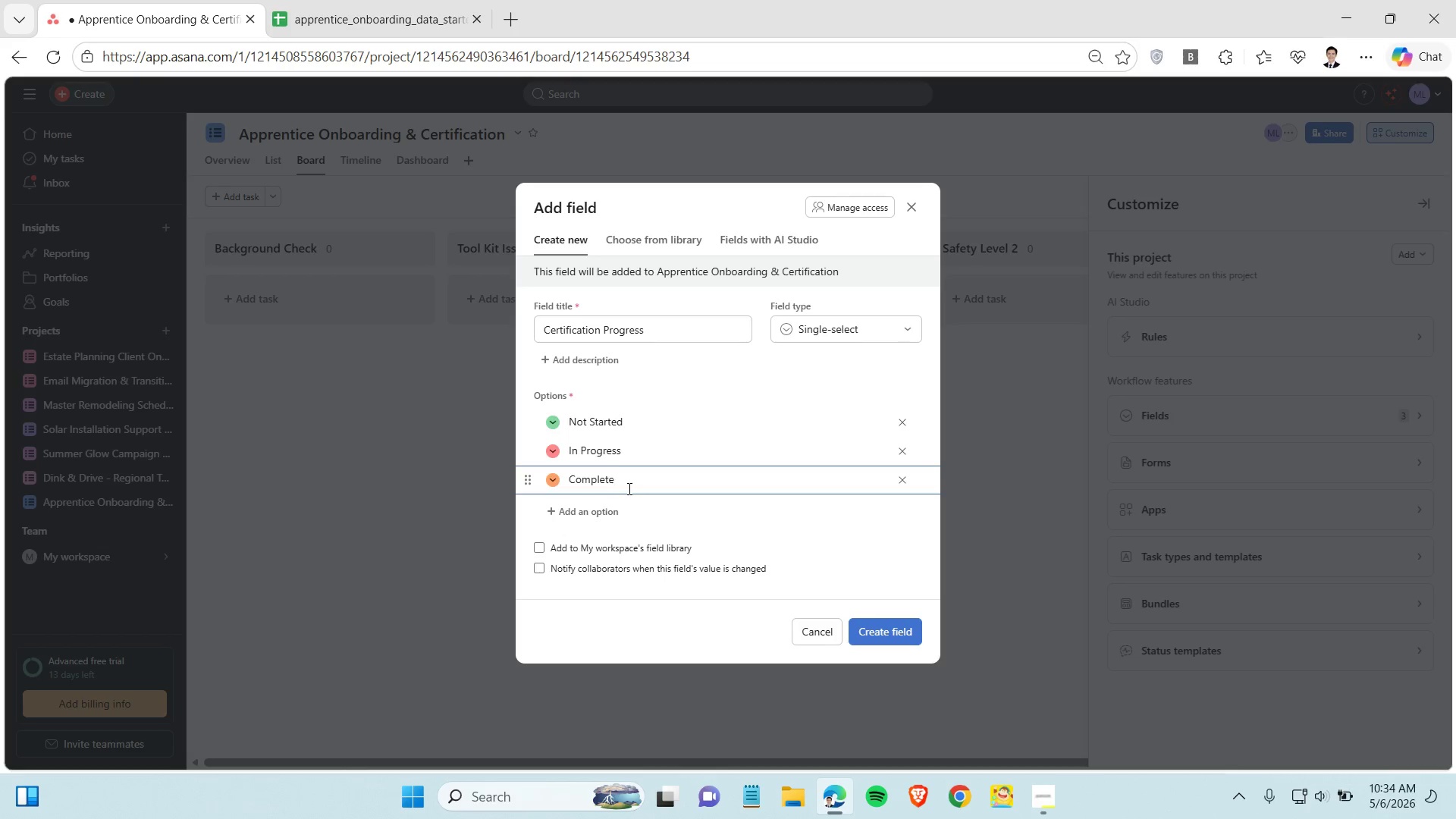 
wait(11.64)
 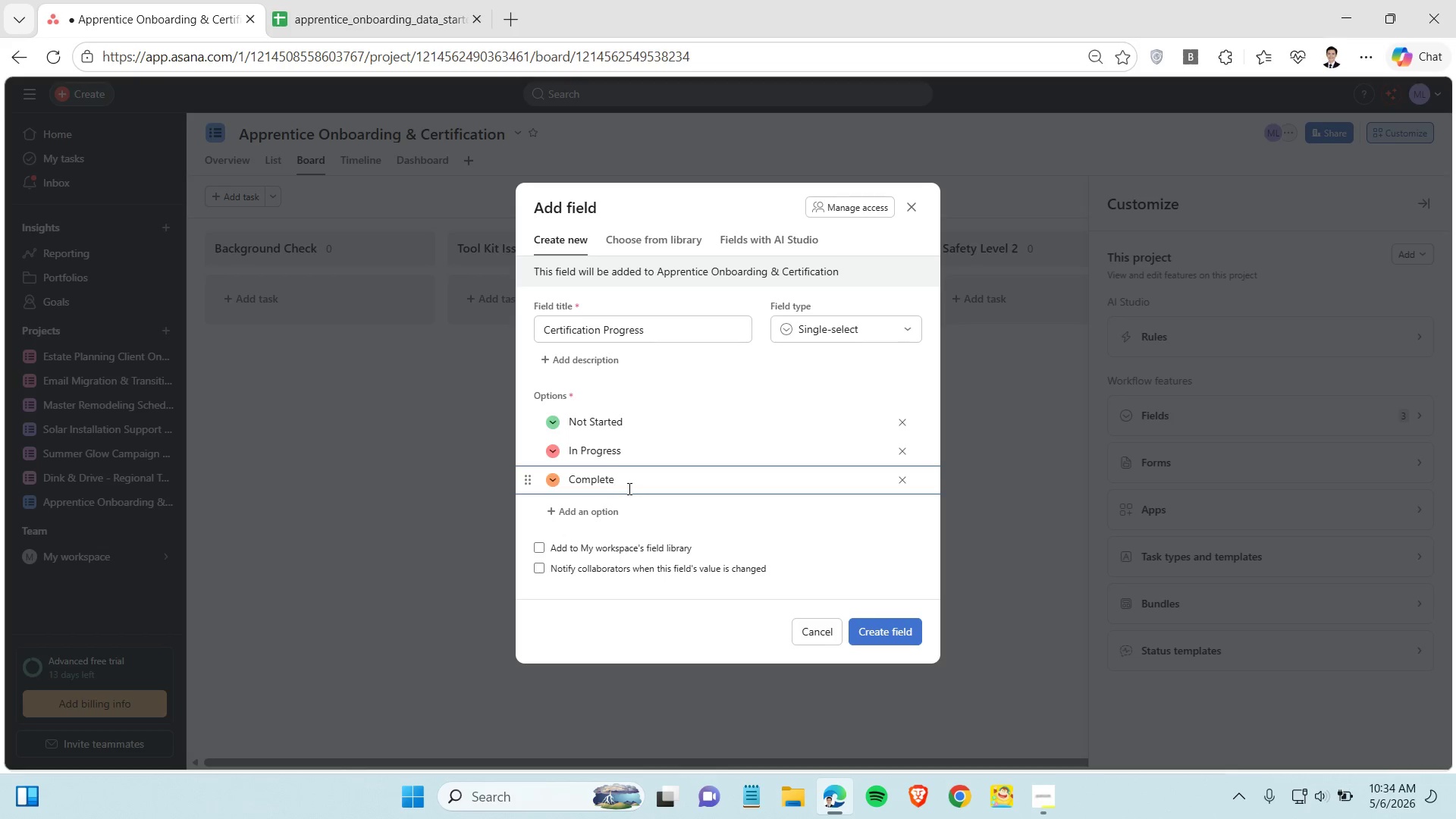 
left_click([893, 631])
 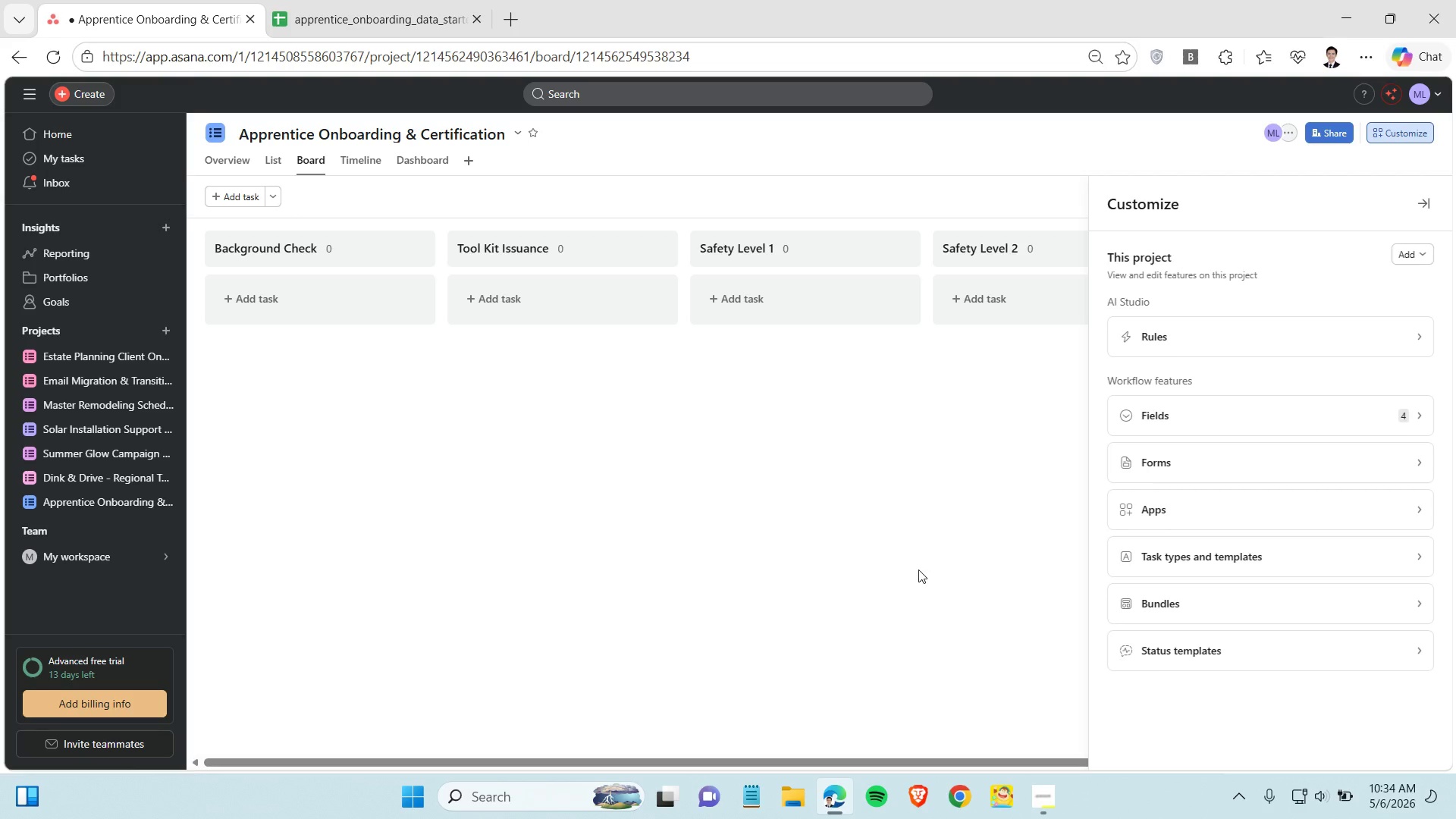 
left_click_drag(start_coordinate=[923, 526], to_coordinate=[927, 531])
 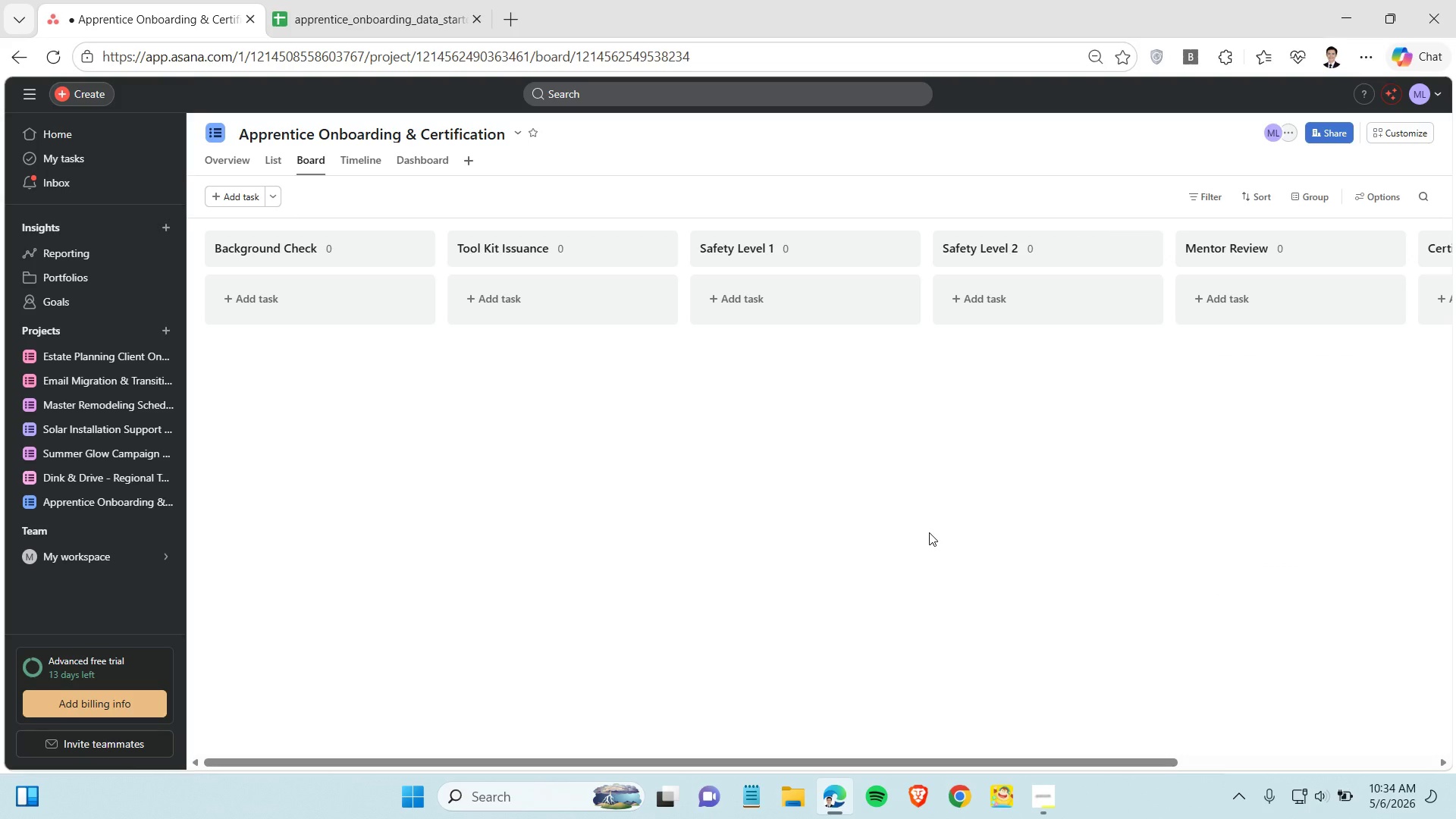 
wait(6.34)
 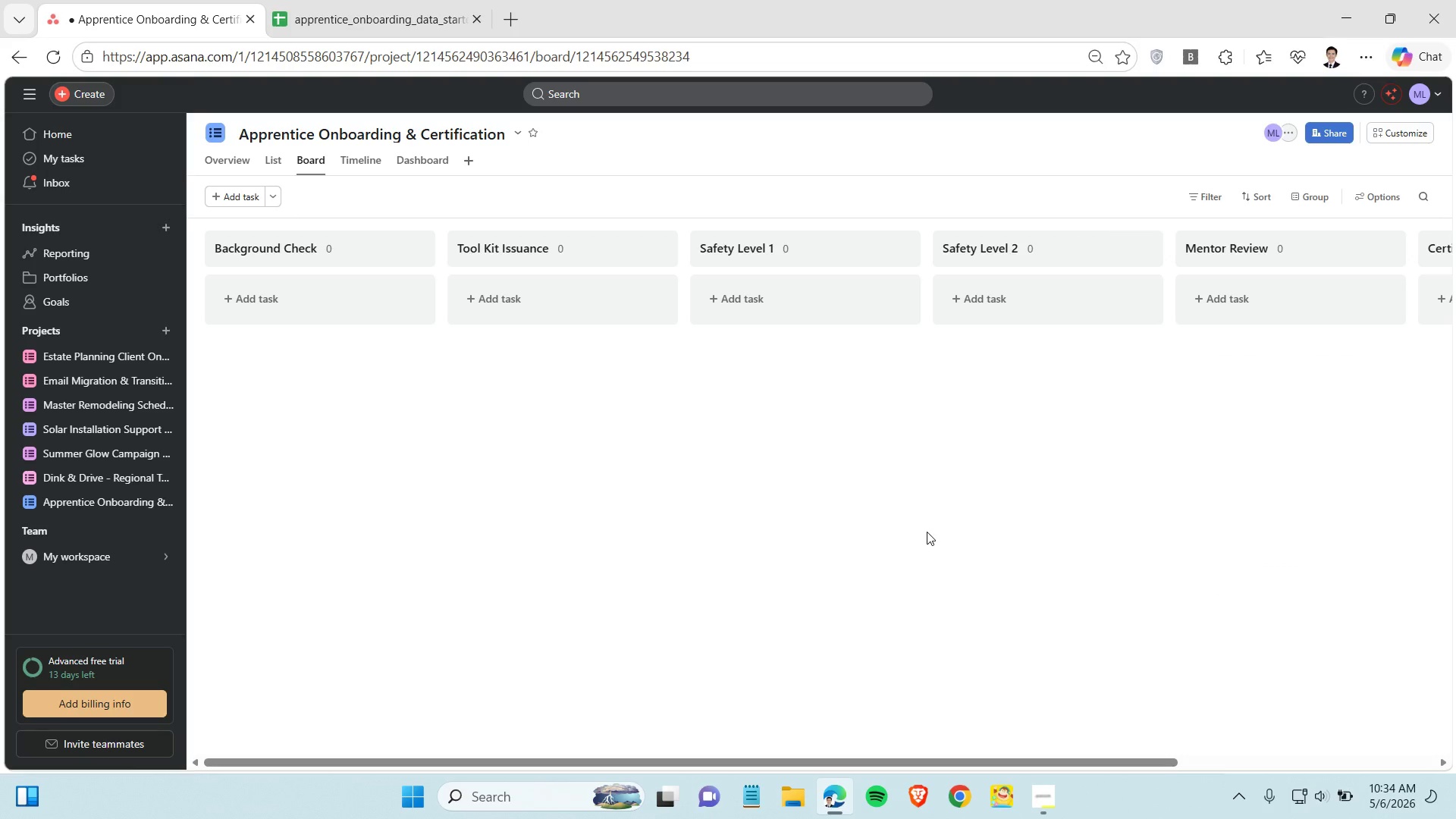 
left_click([1056, 803])